 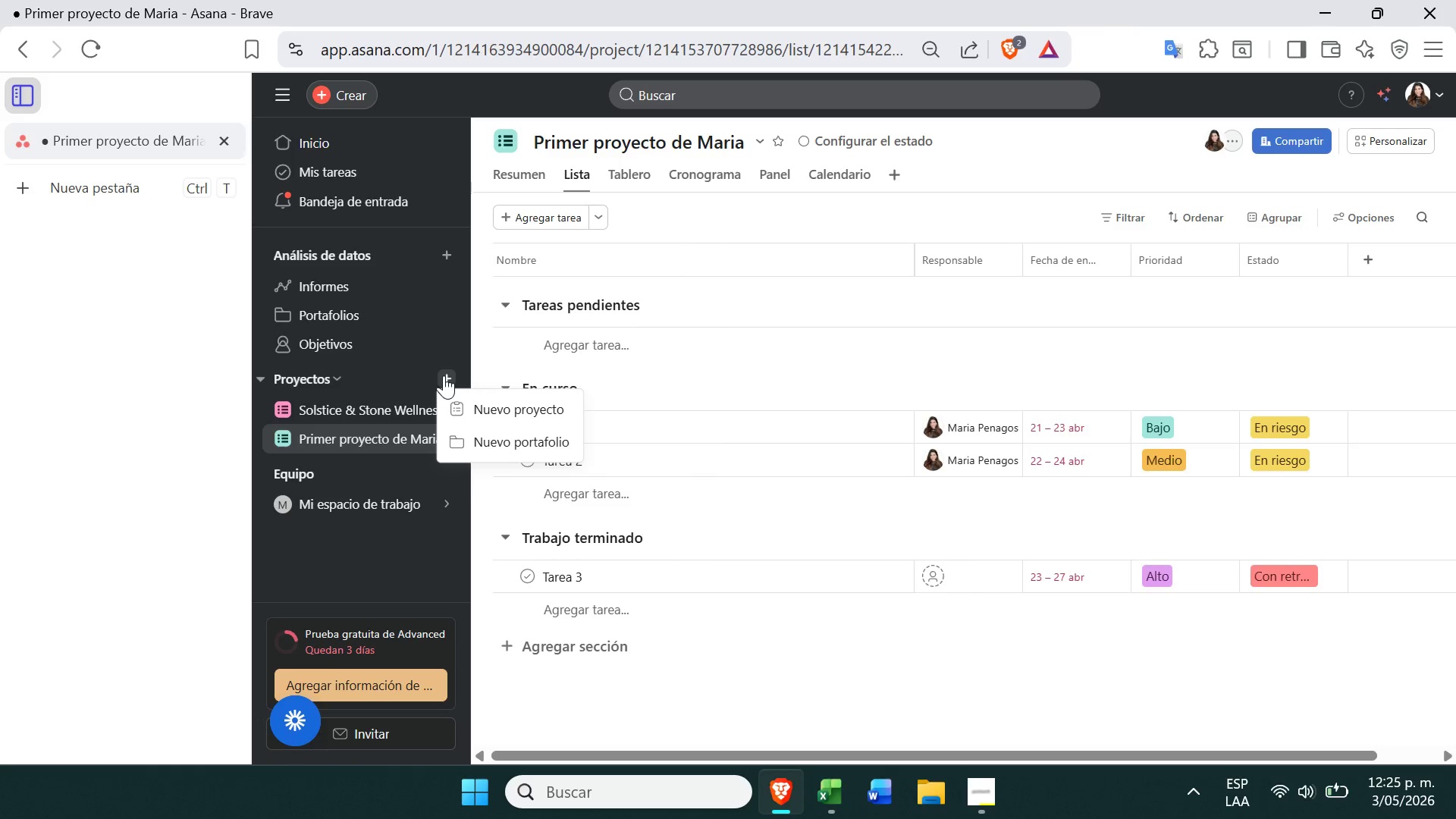 
left_click([470, 402])
 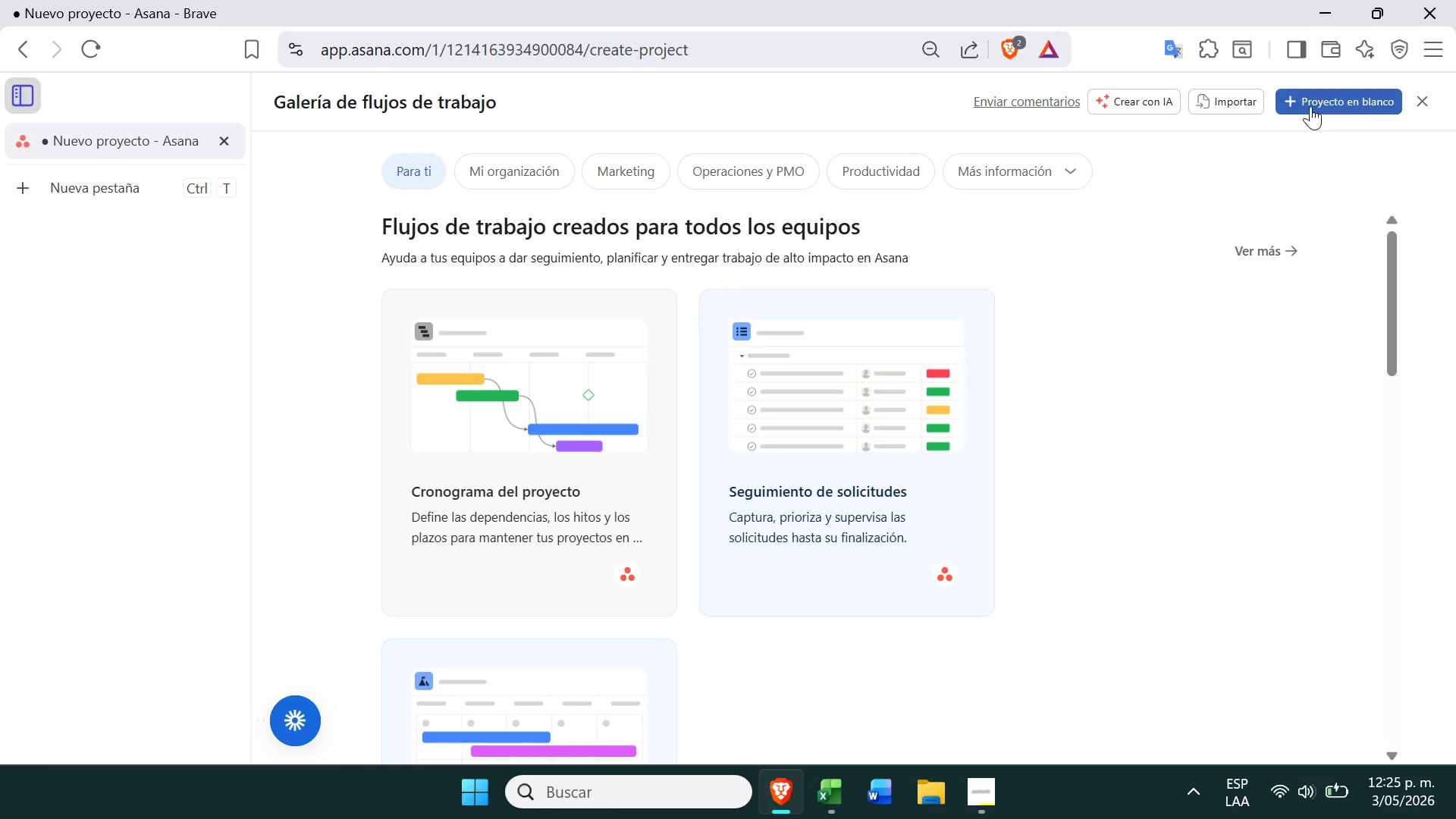 
left_click([1311, 104])
 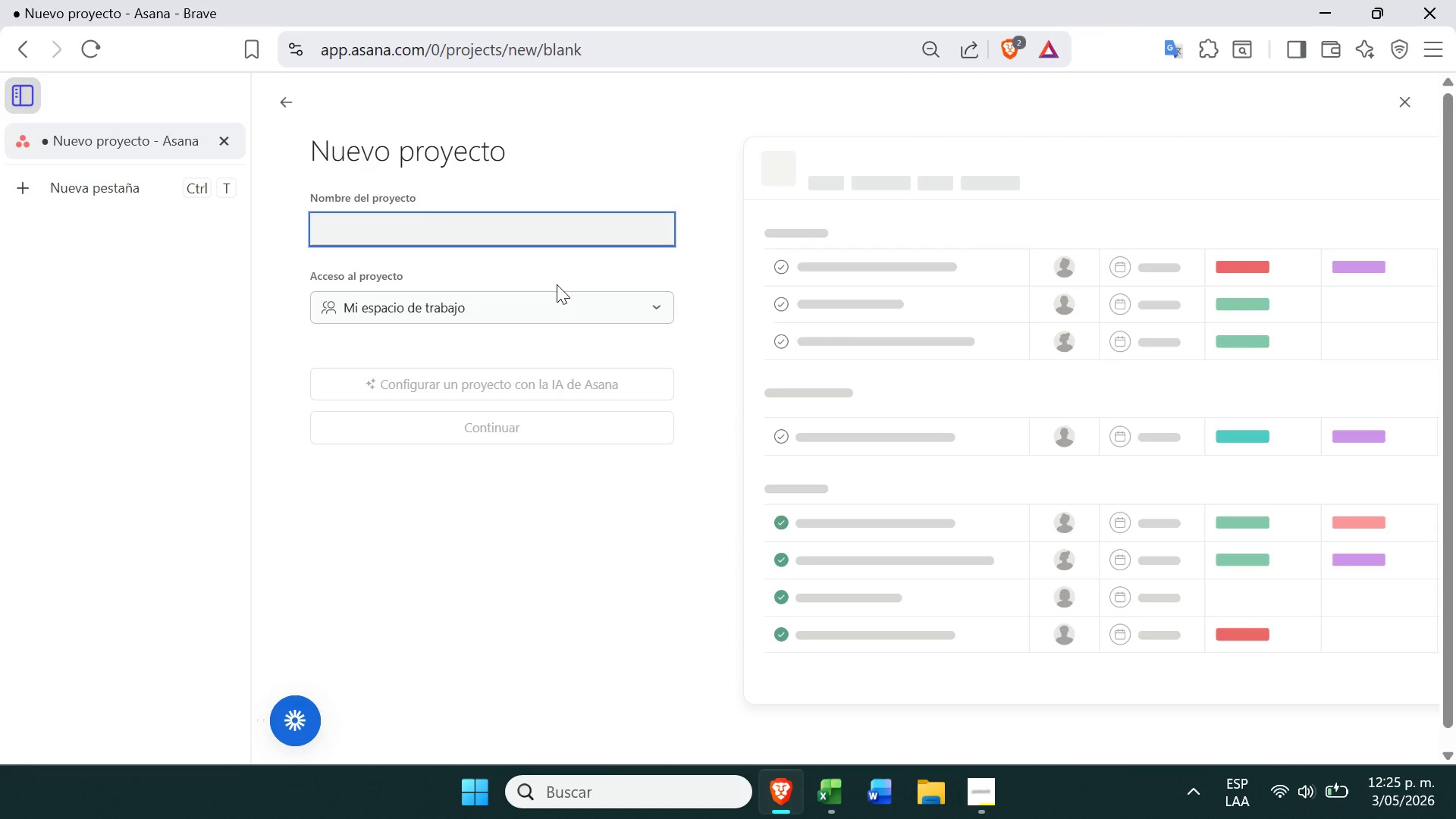 
key(Control+ControlLeft)
 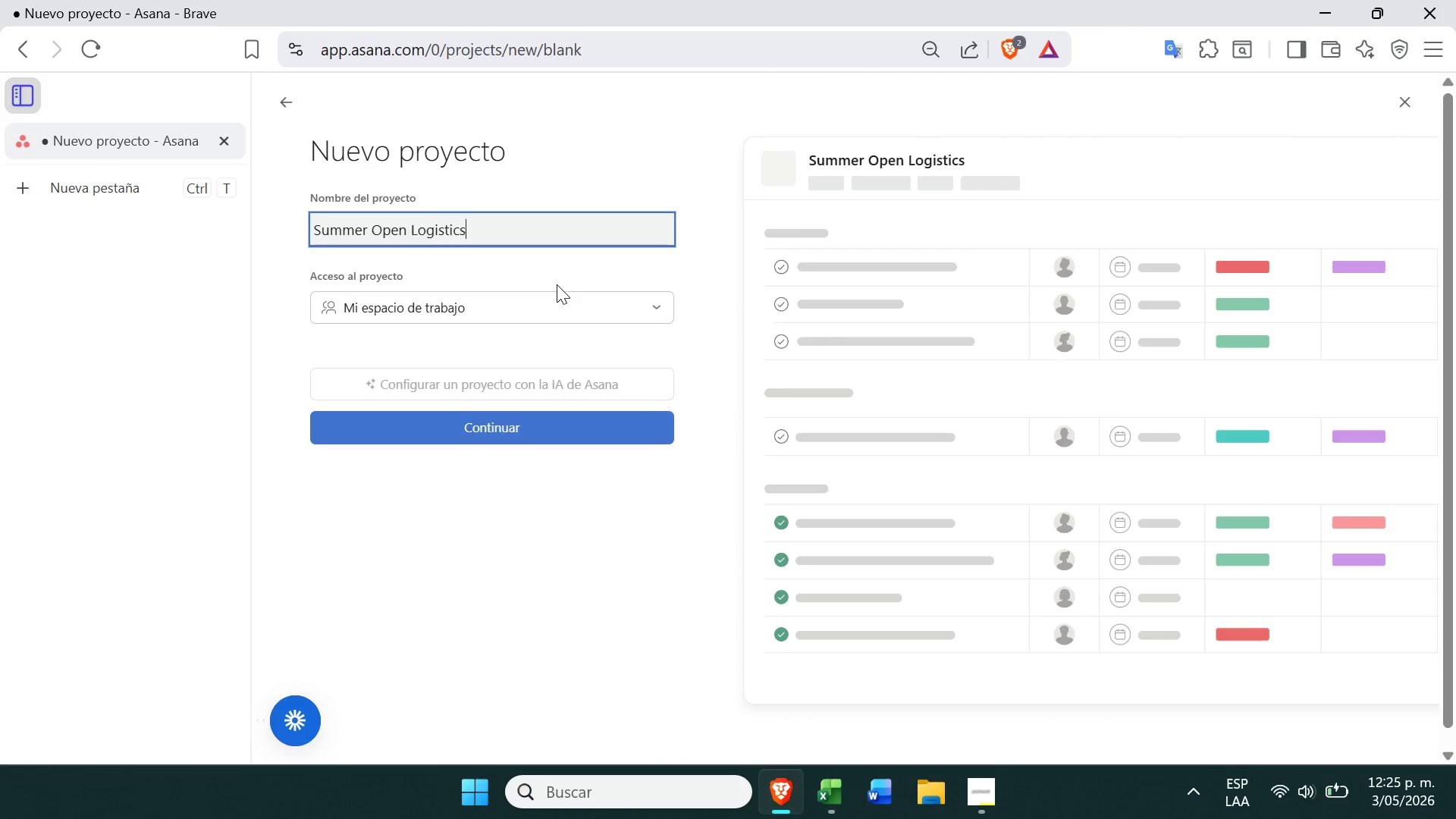 
key(Control+V)
 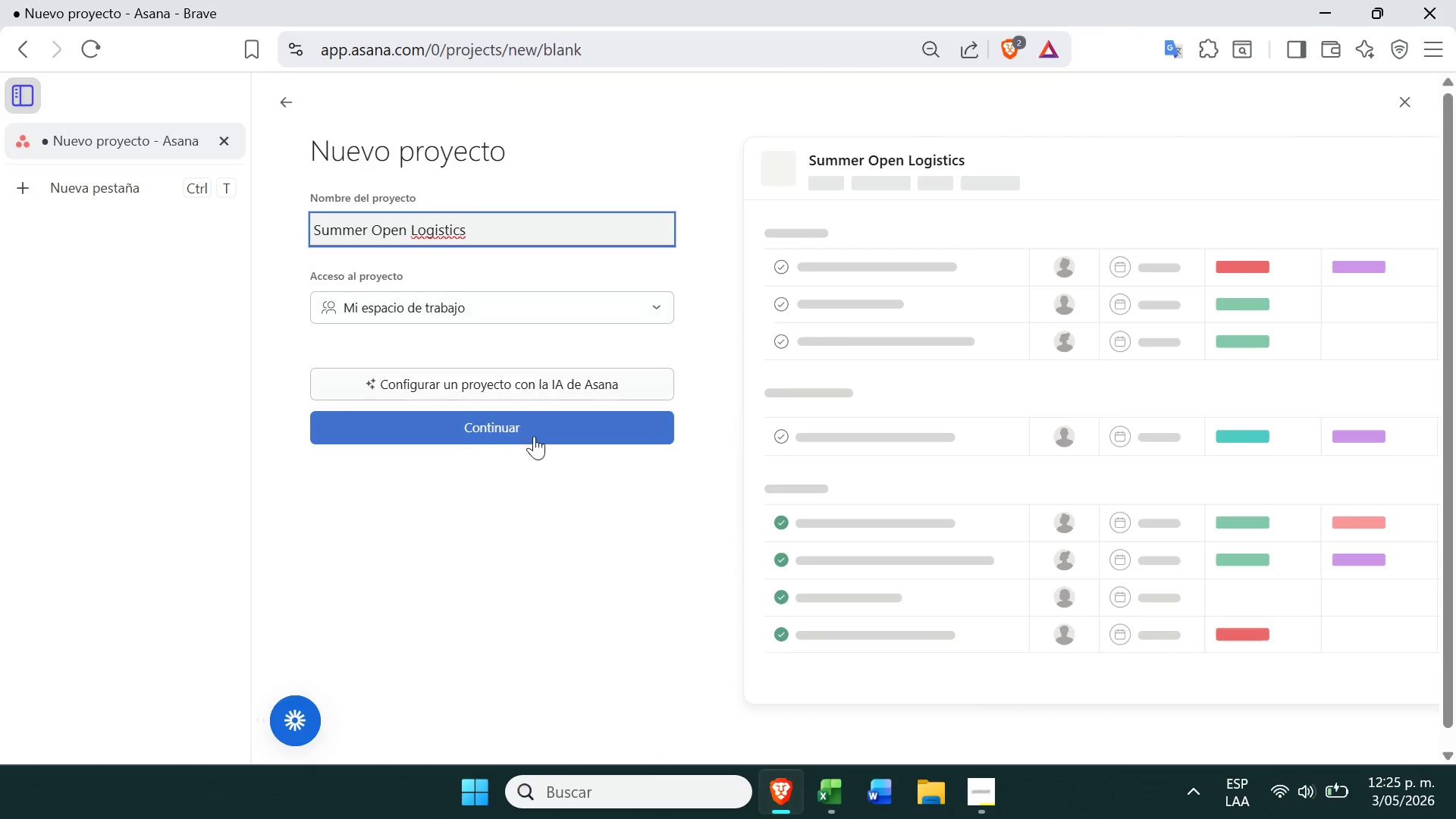 
left_click([544, 430])
 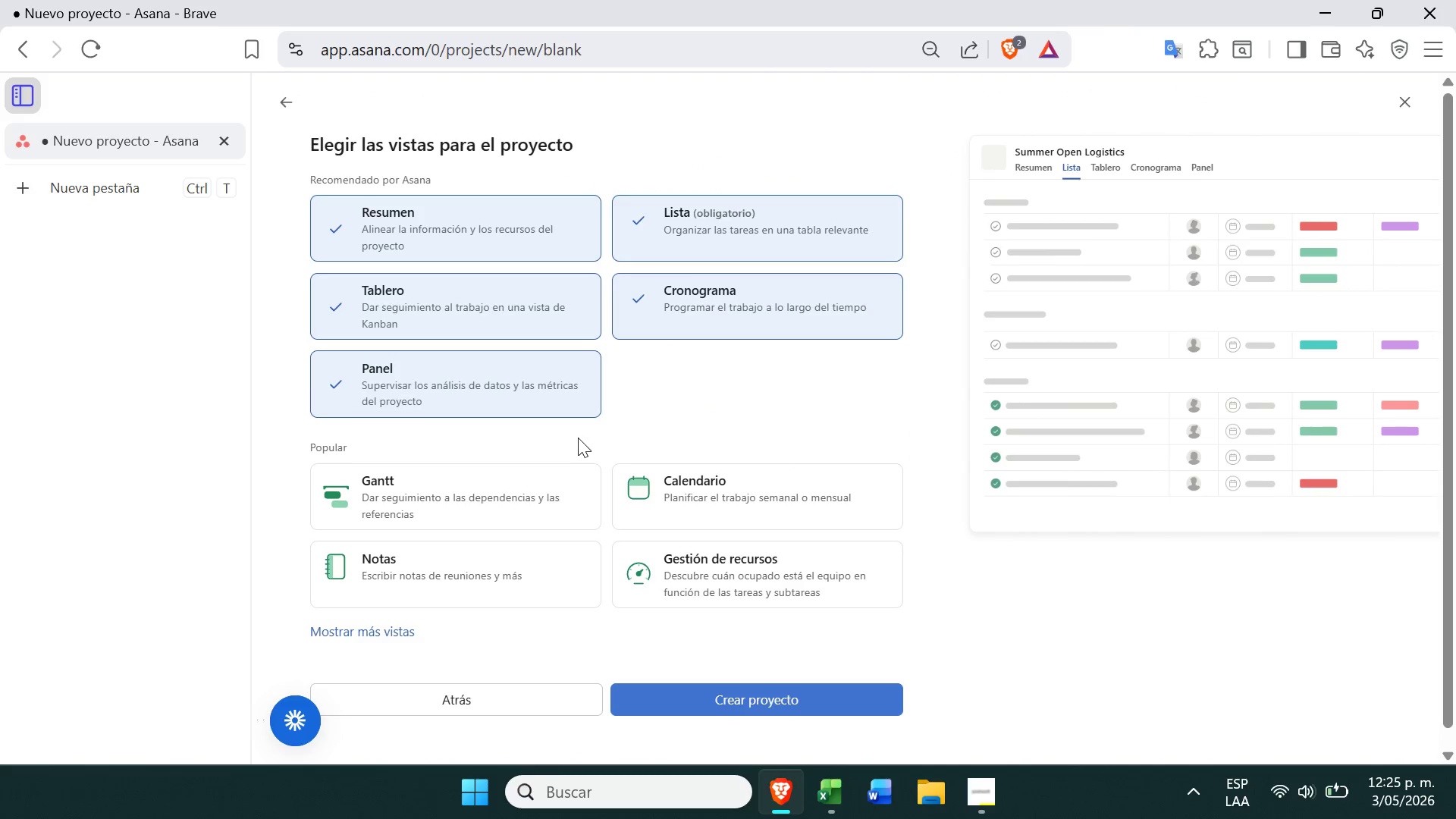 
left_click([529, 483])
 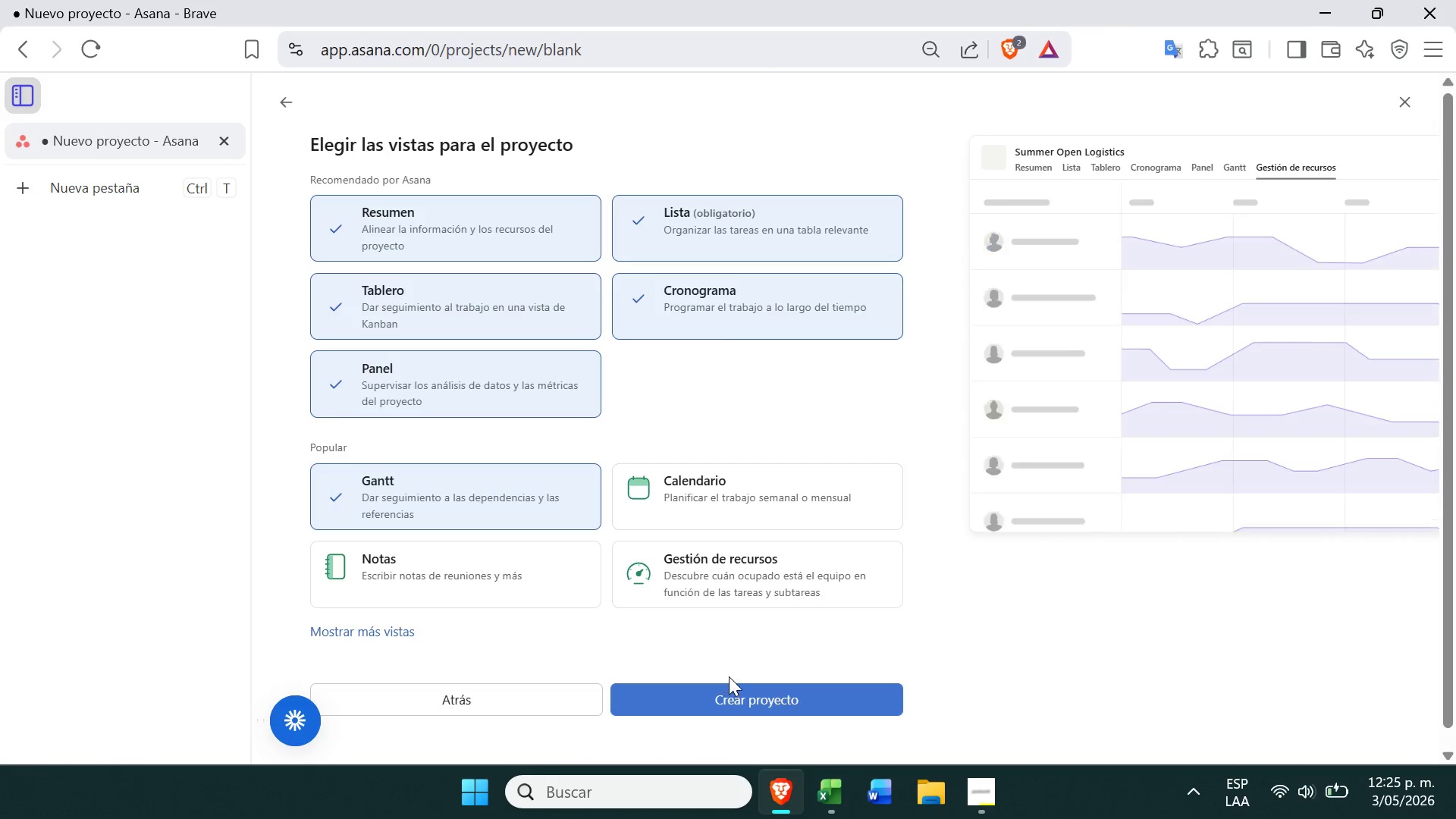 
left_click([736, 701])
 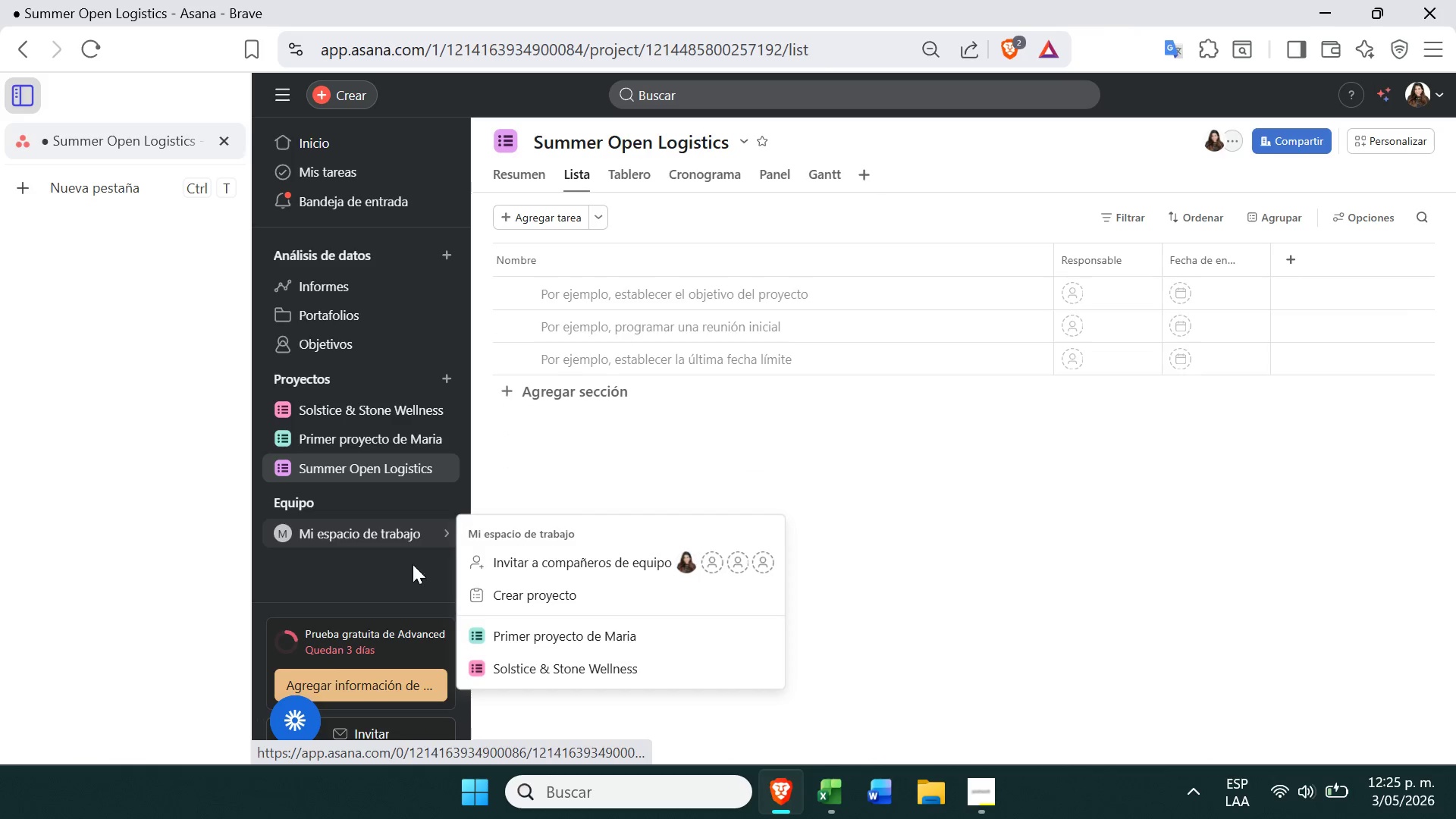 
wait(6.38)
 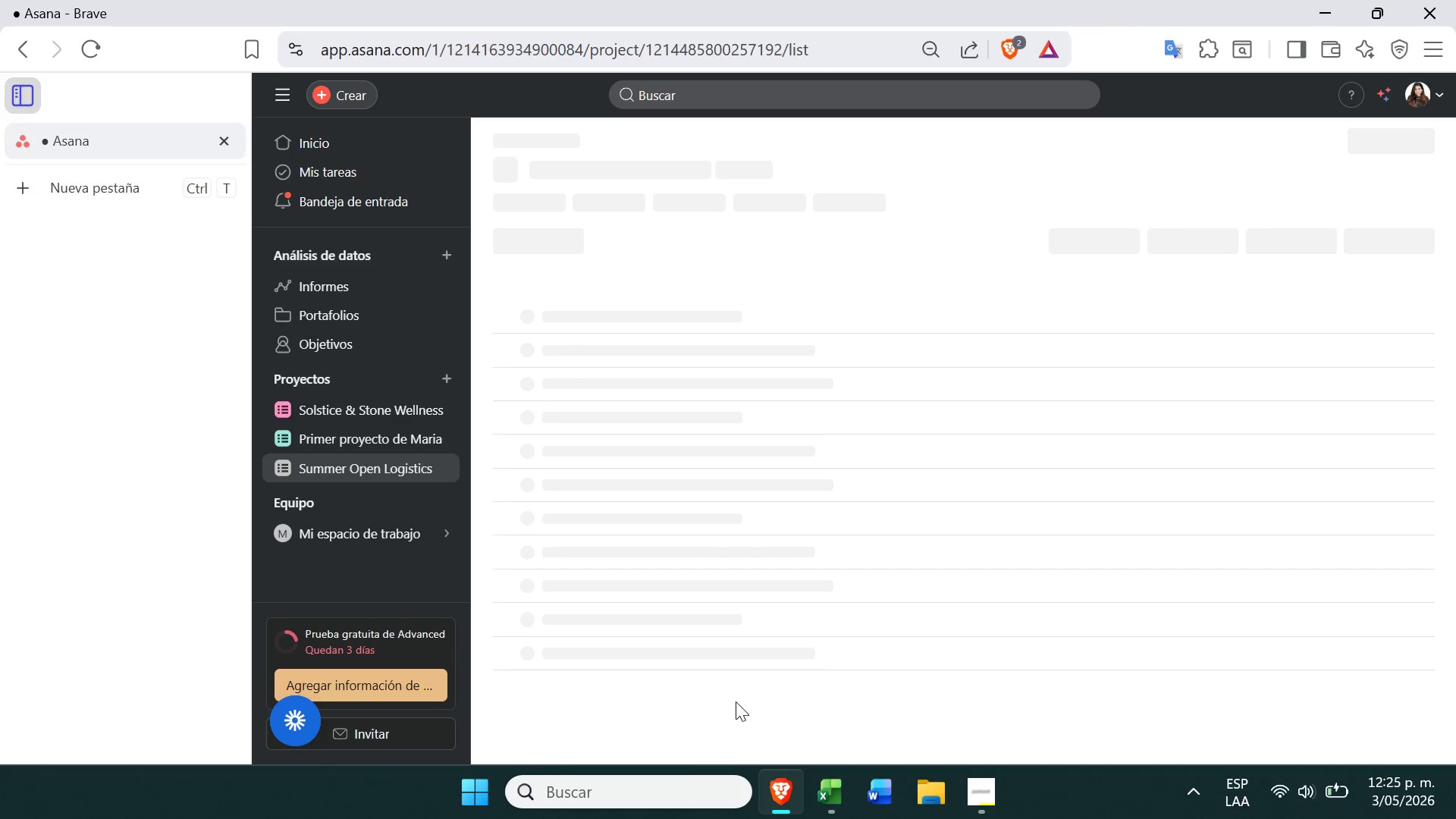 
left_click([751, 146])
 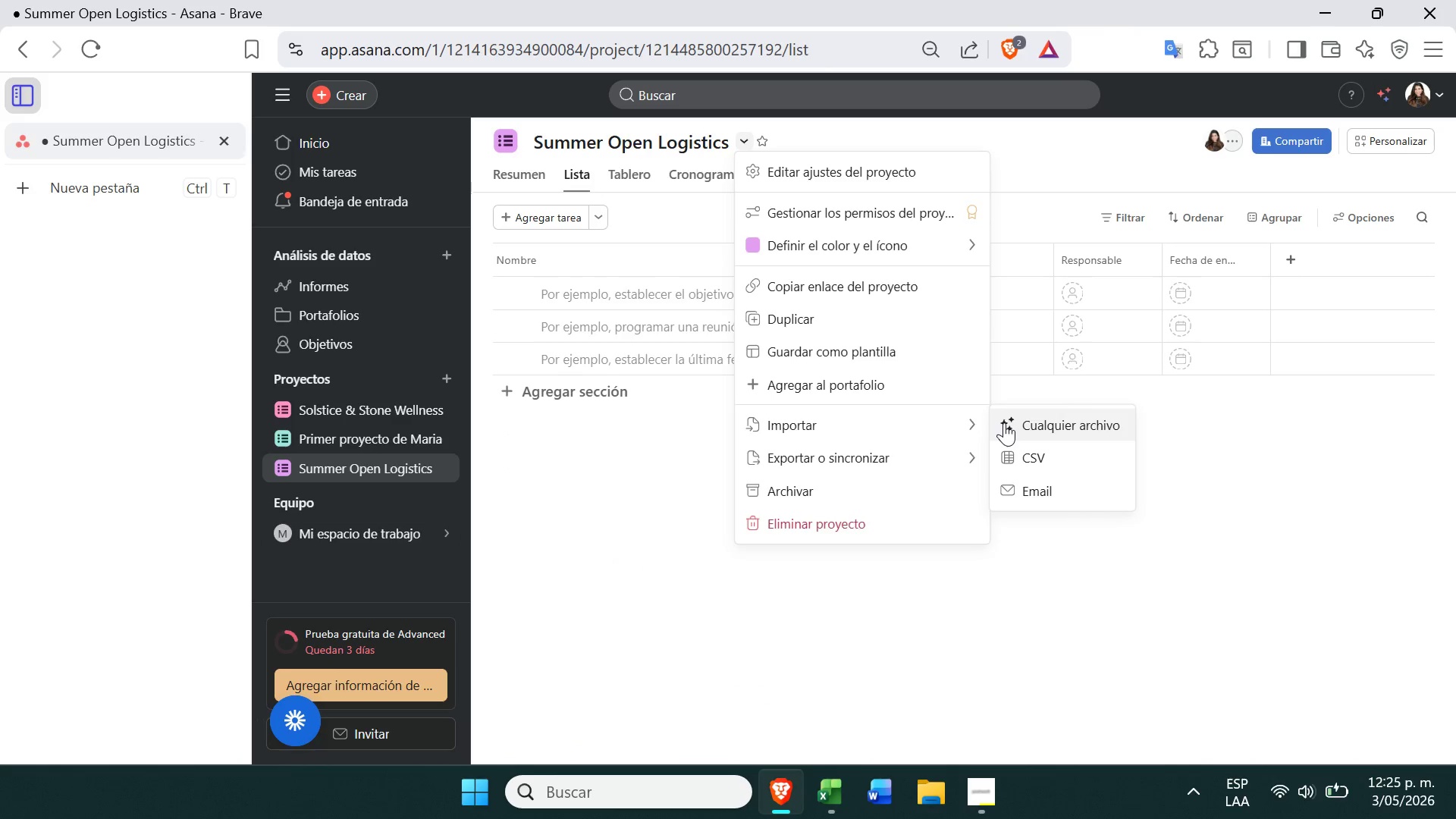 
left_click([1031, 463])
 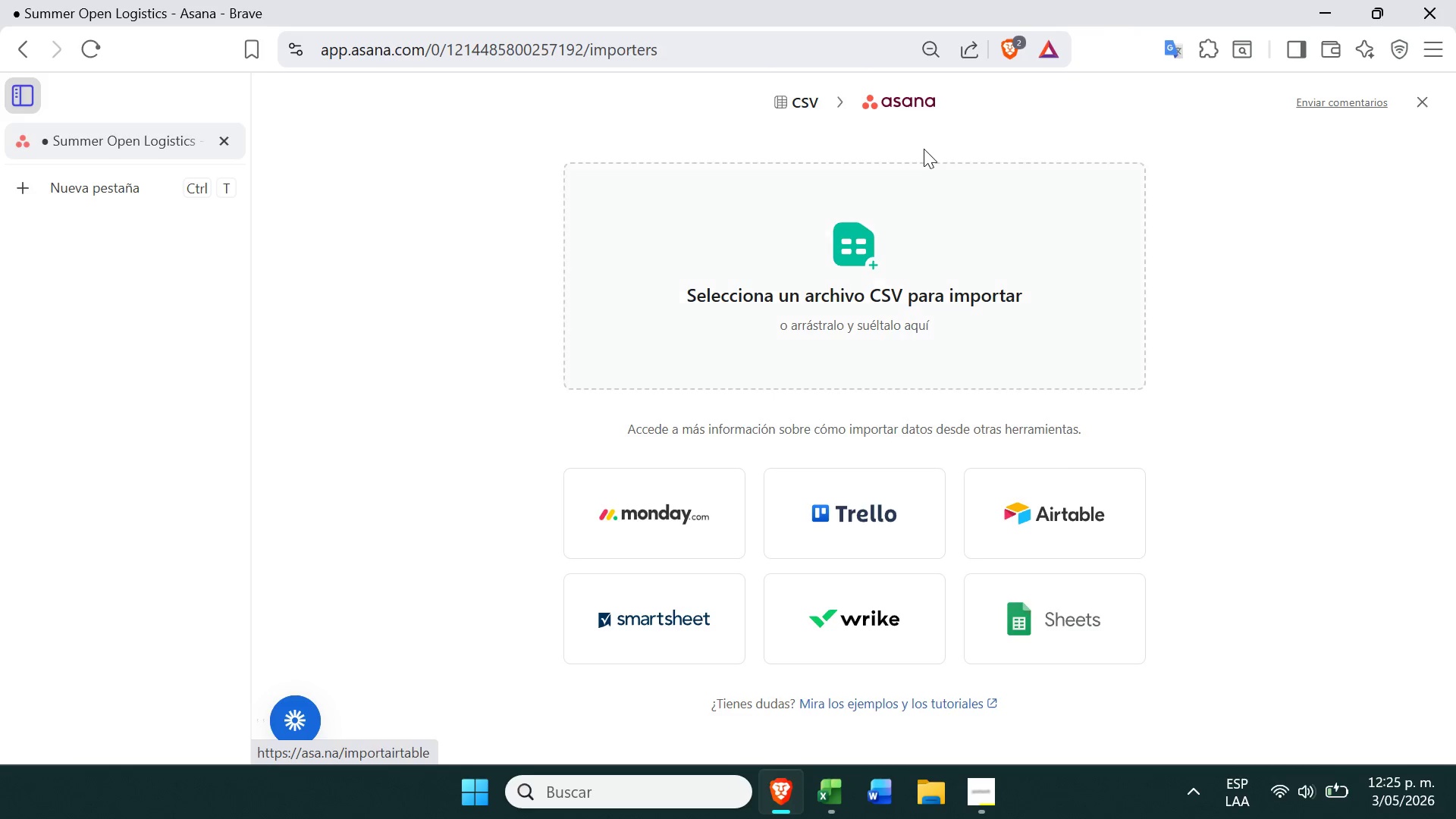 
left_click([902, 270])
 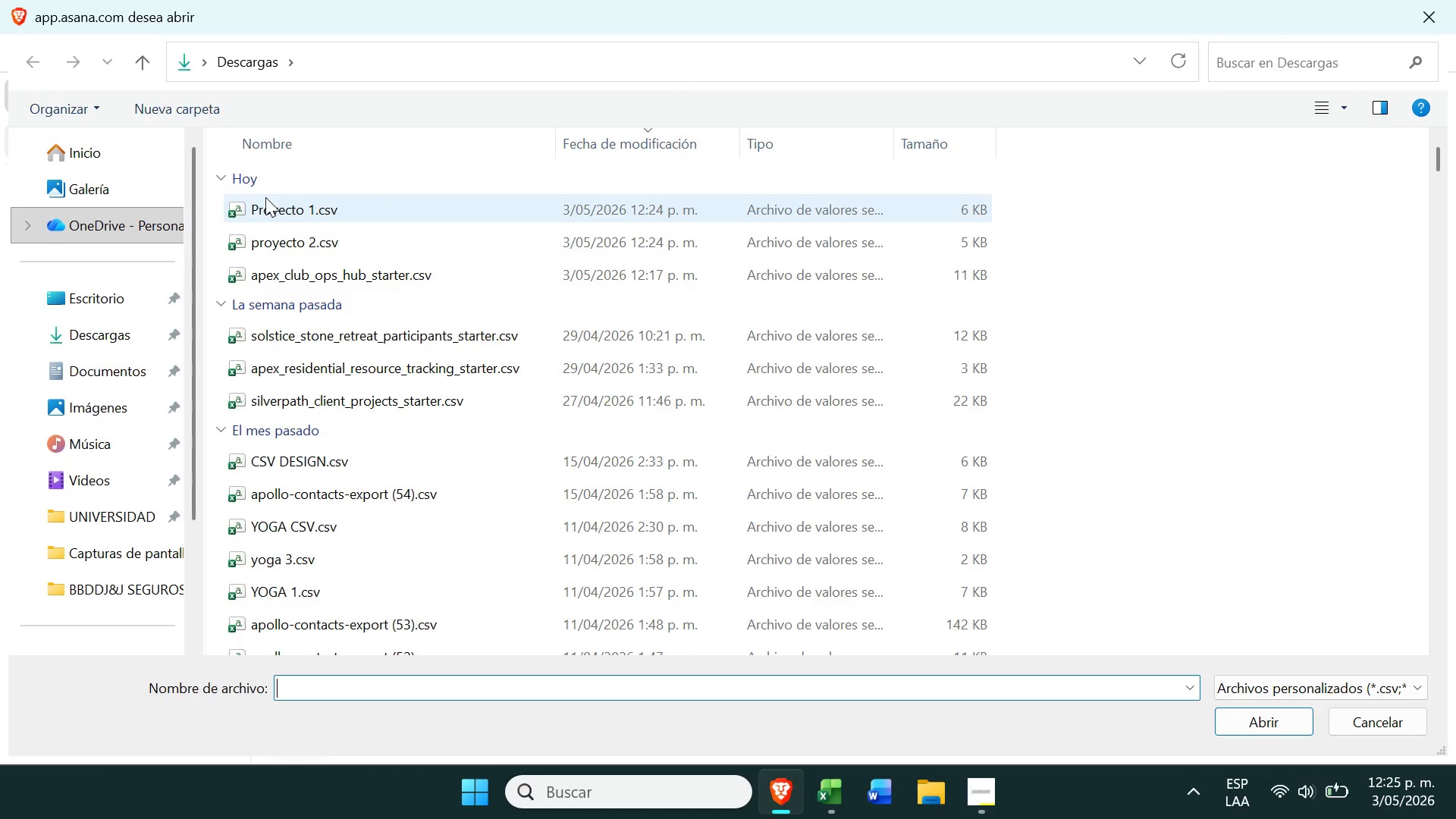 
left_click([261, 212])
 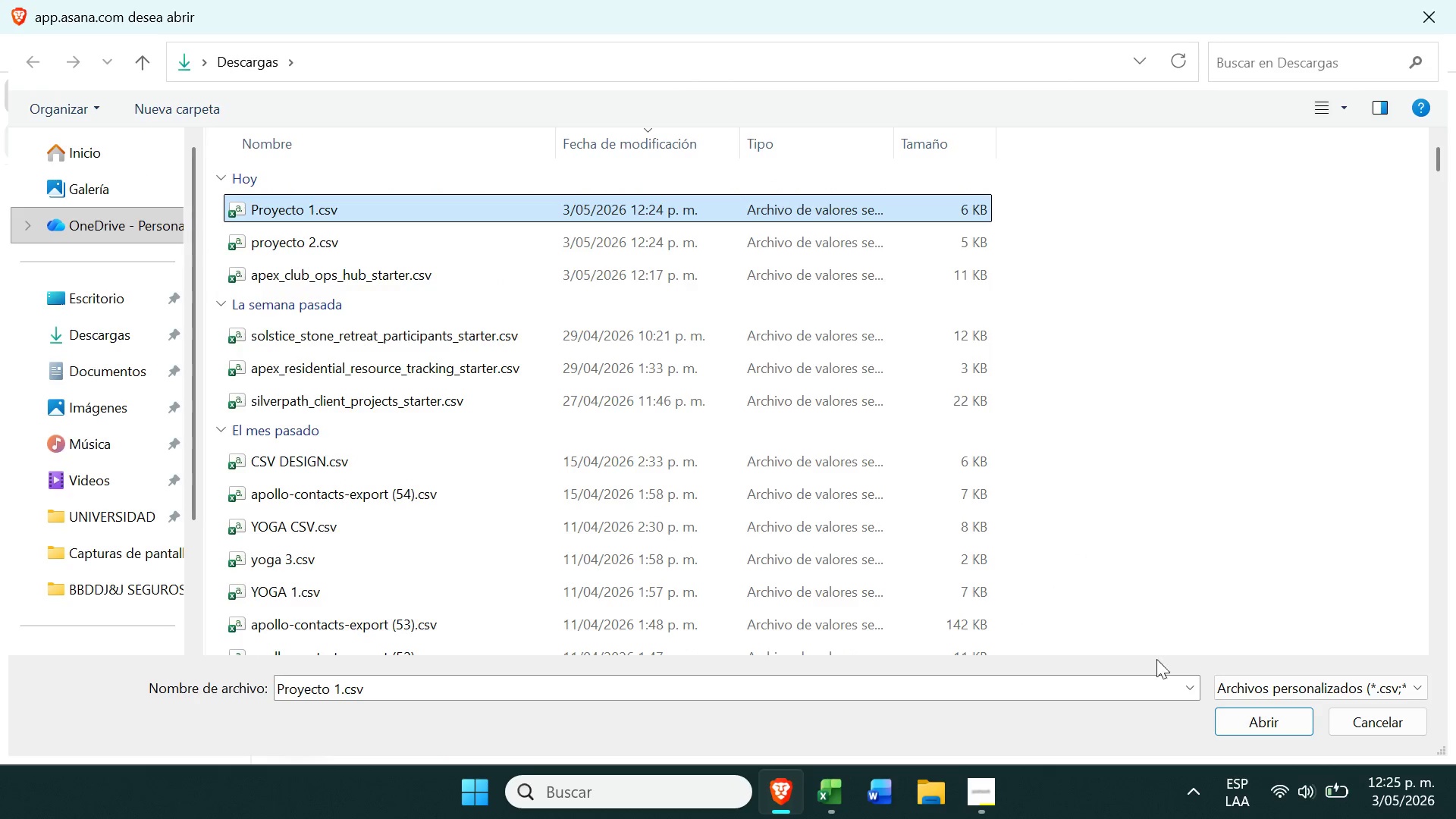 
left_click([1238, 720])
 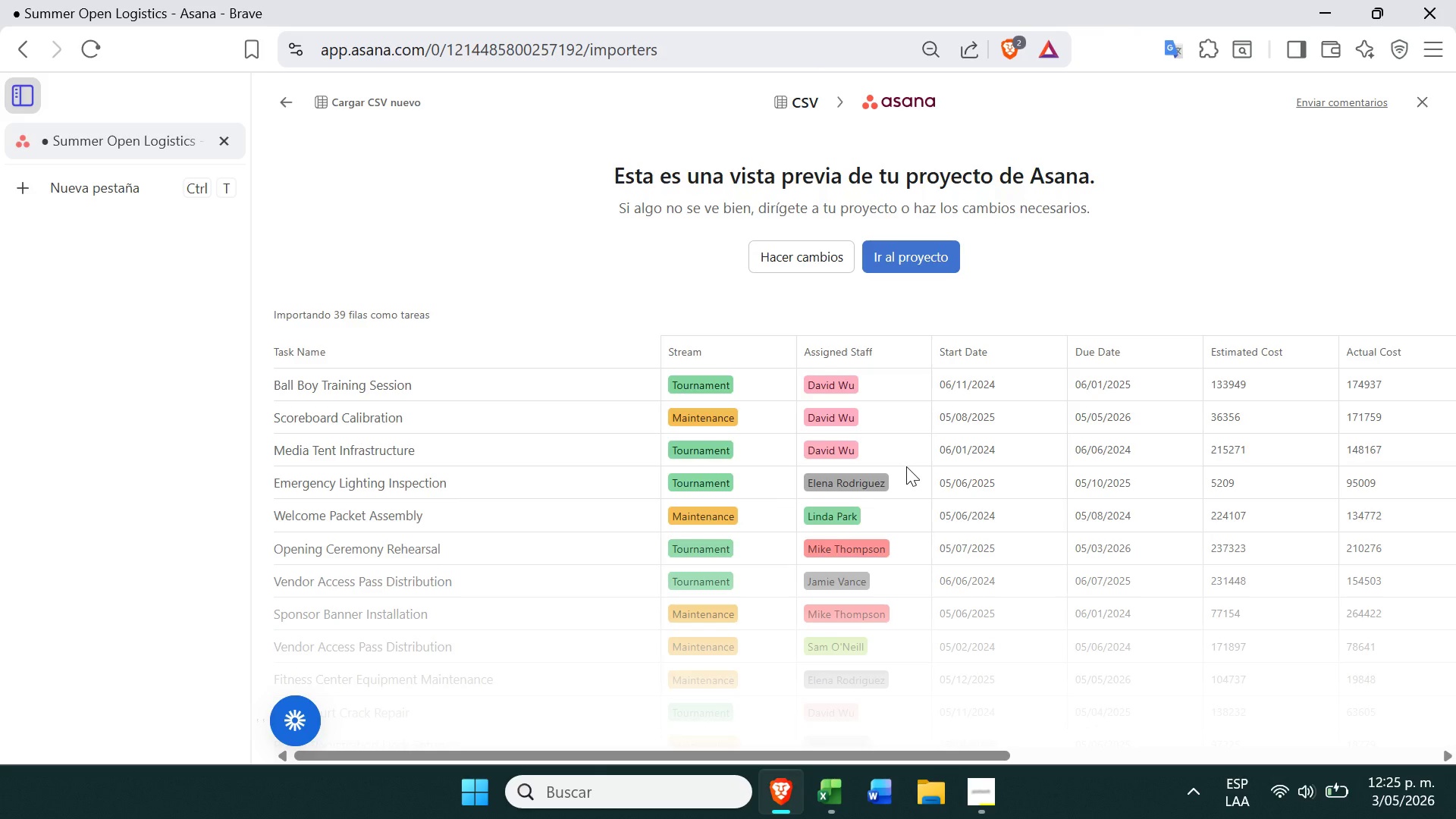 
wait(17.28)
 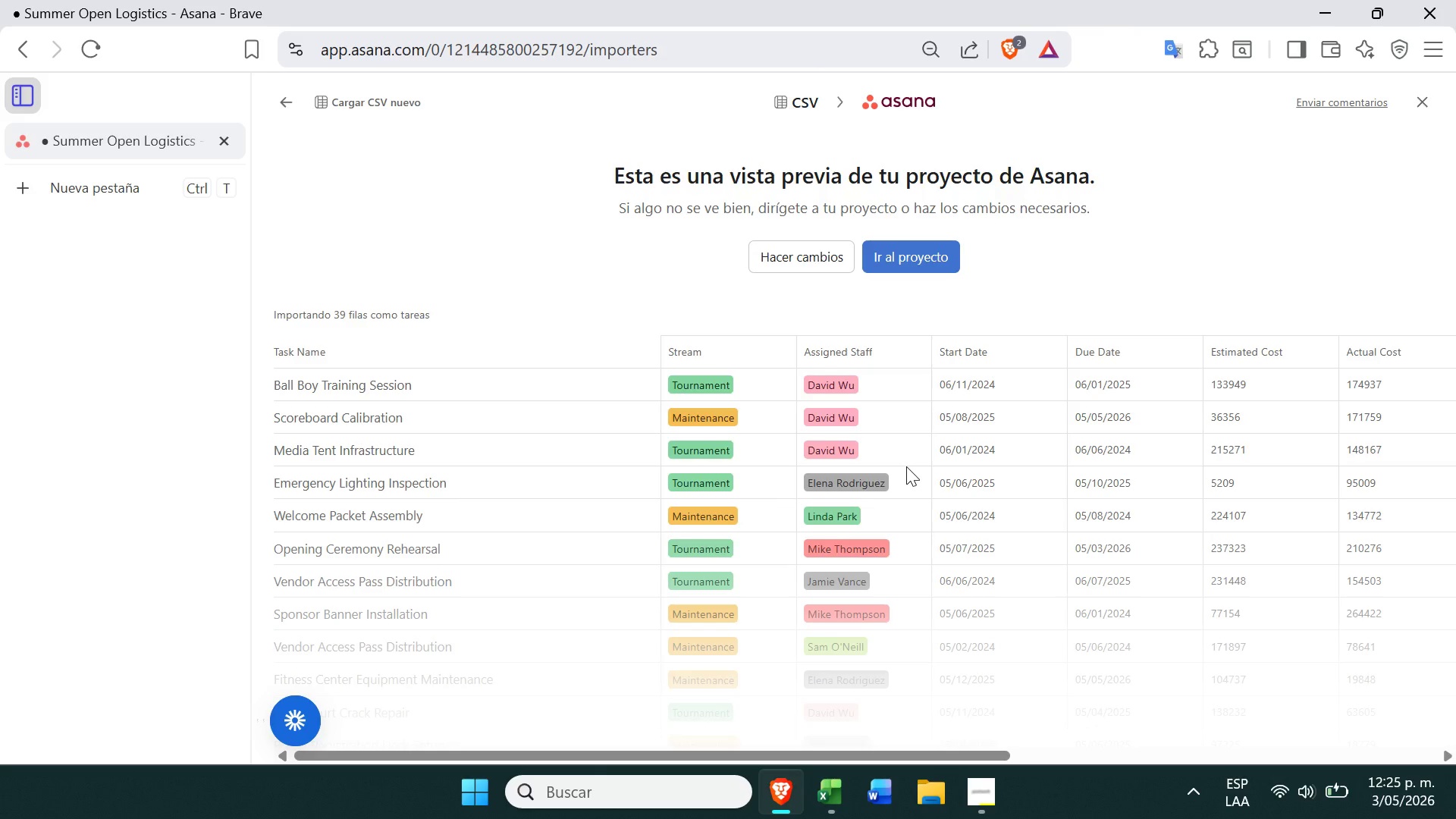 
left_click([931, 250])
 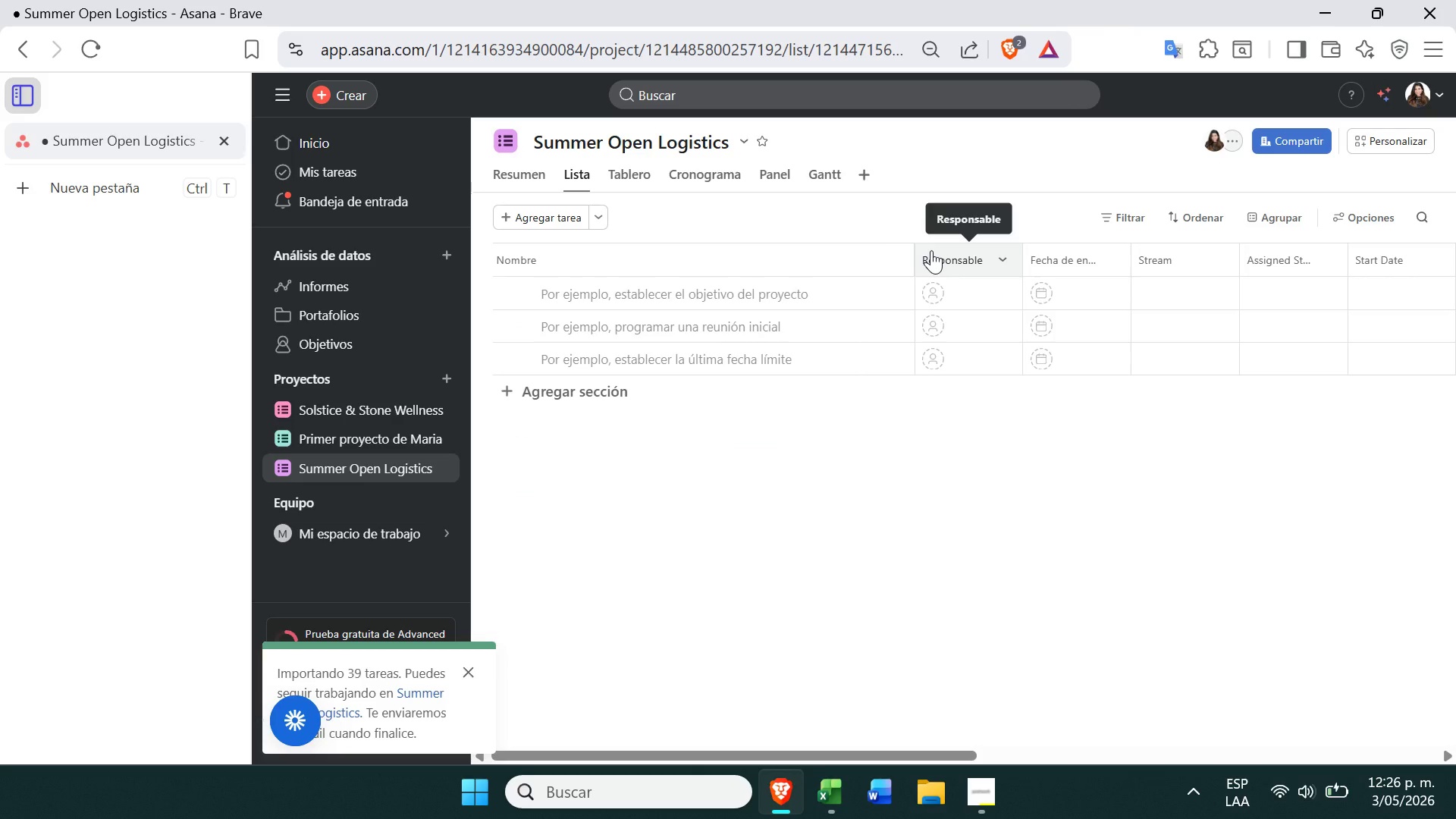 
wait(9.69)
 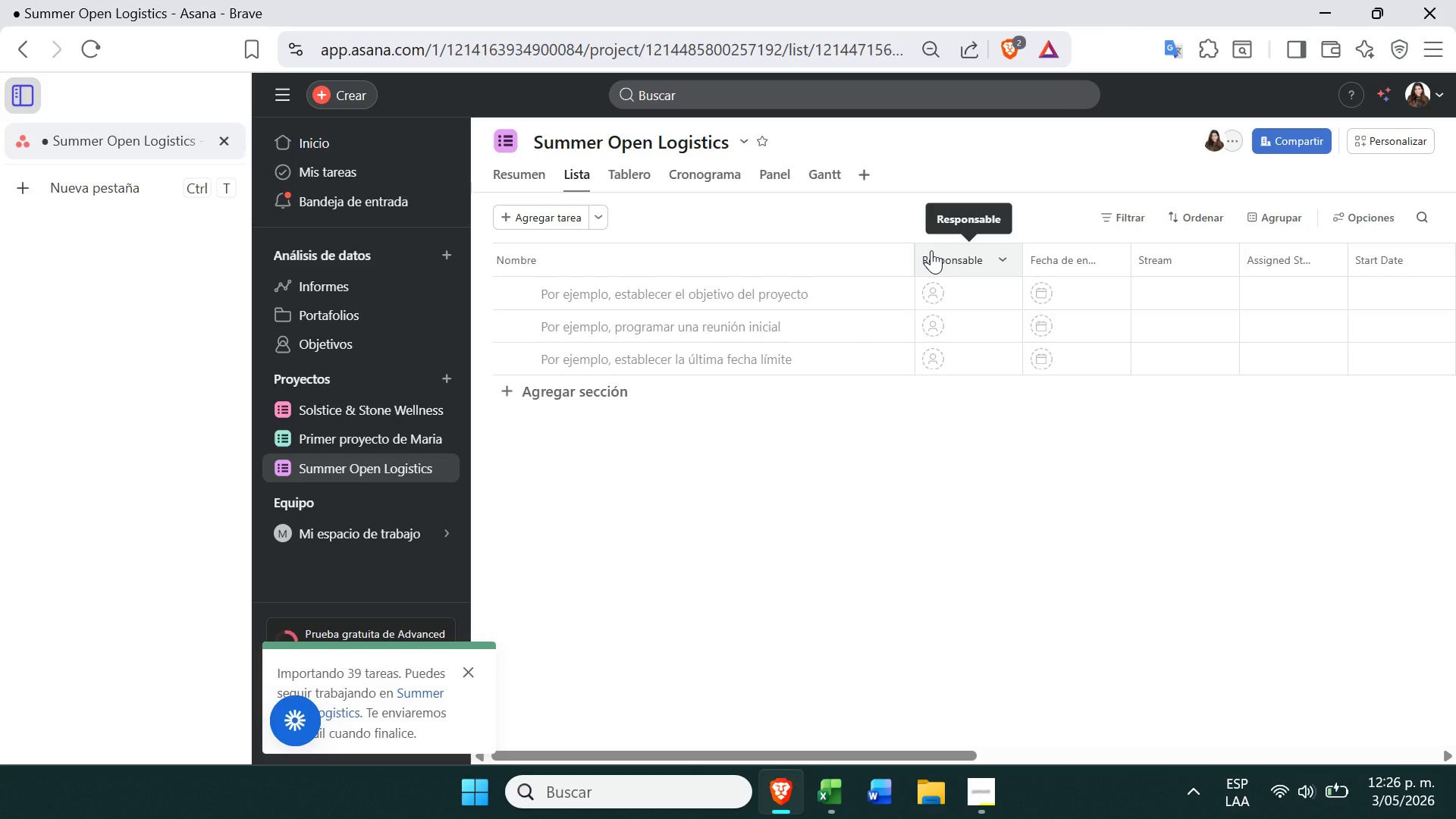 
left_click([447, 378])
 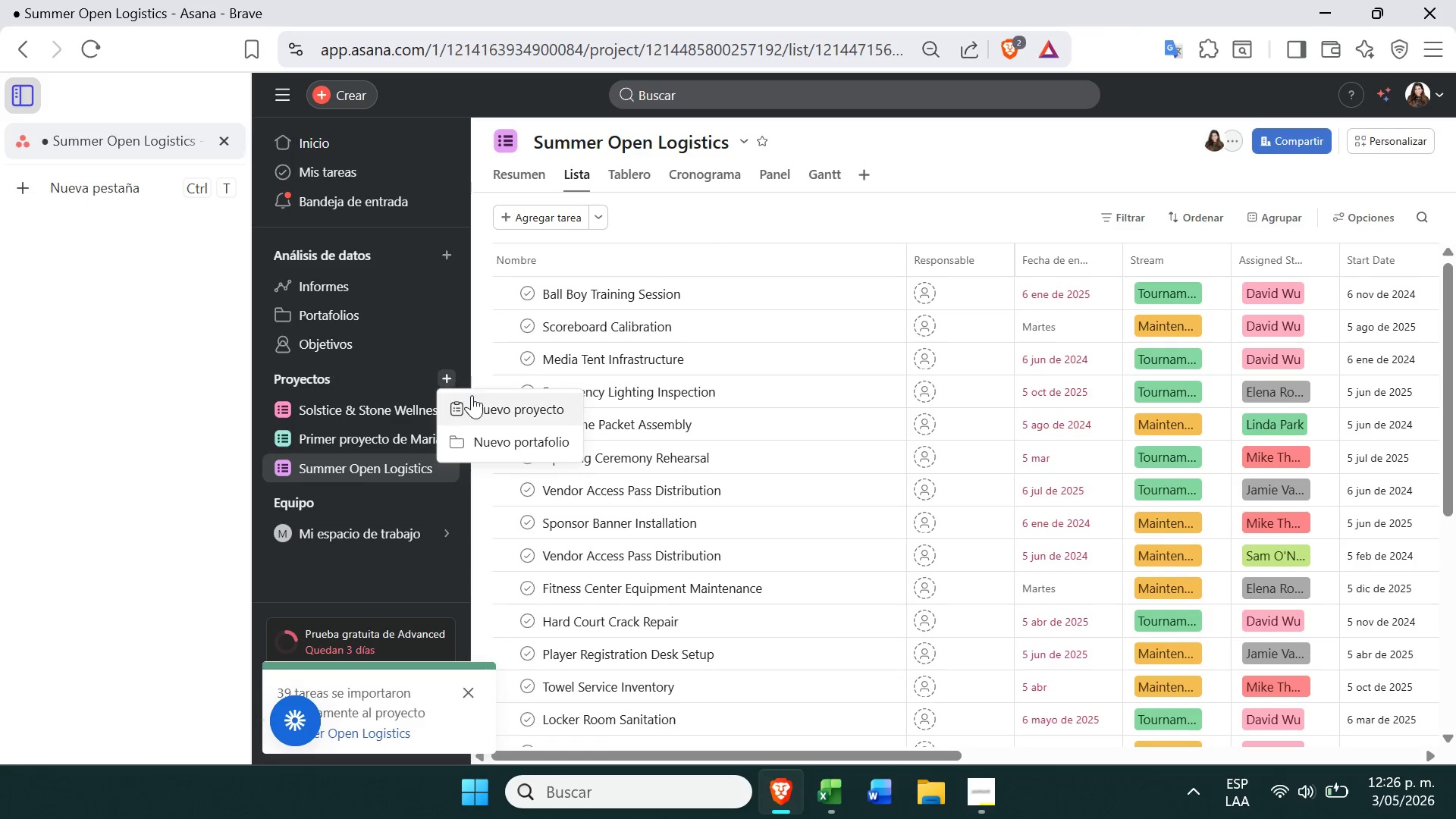 
left_click([476, 400])